 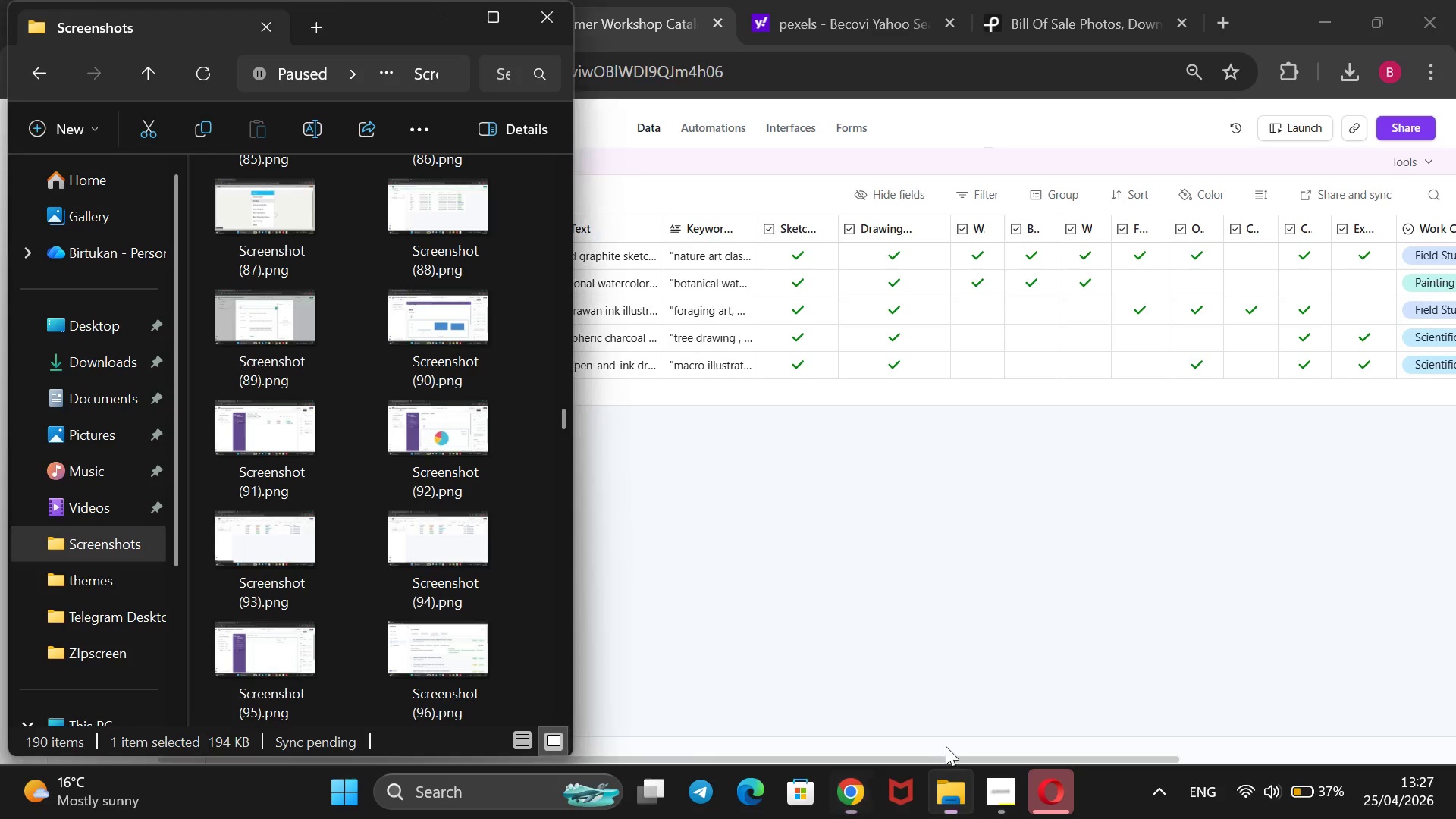 
scroll: coordinate [530, 434], scroll_direction: down, amount: 51.0
 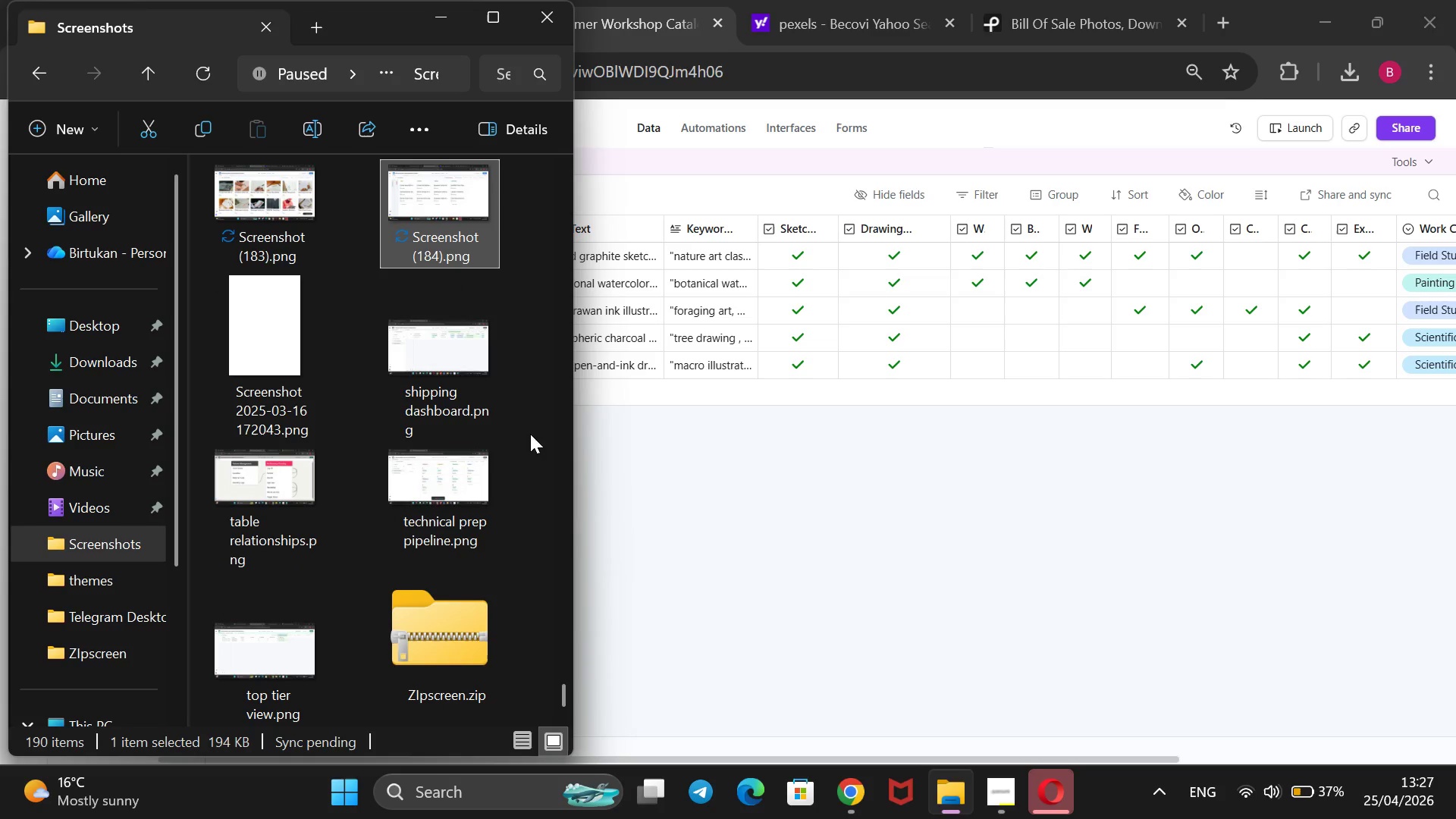 
left_click([808, 560])
 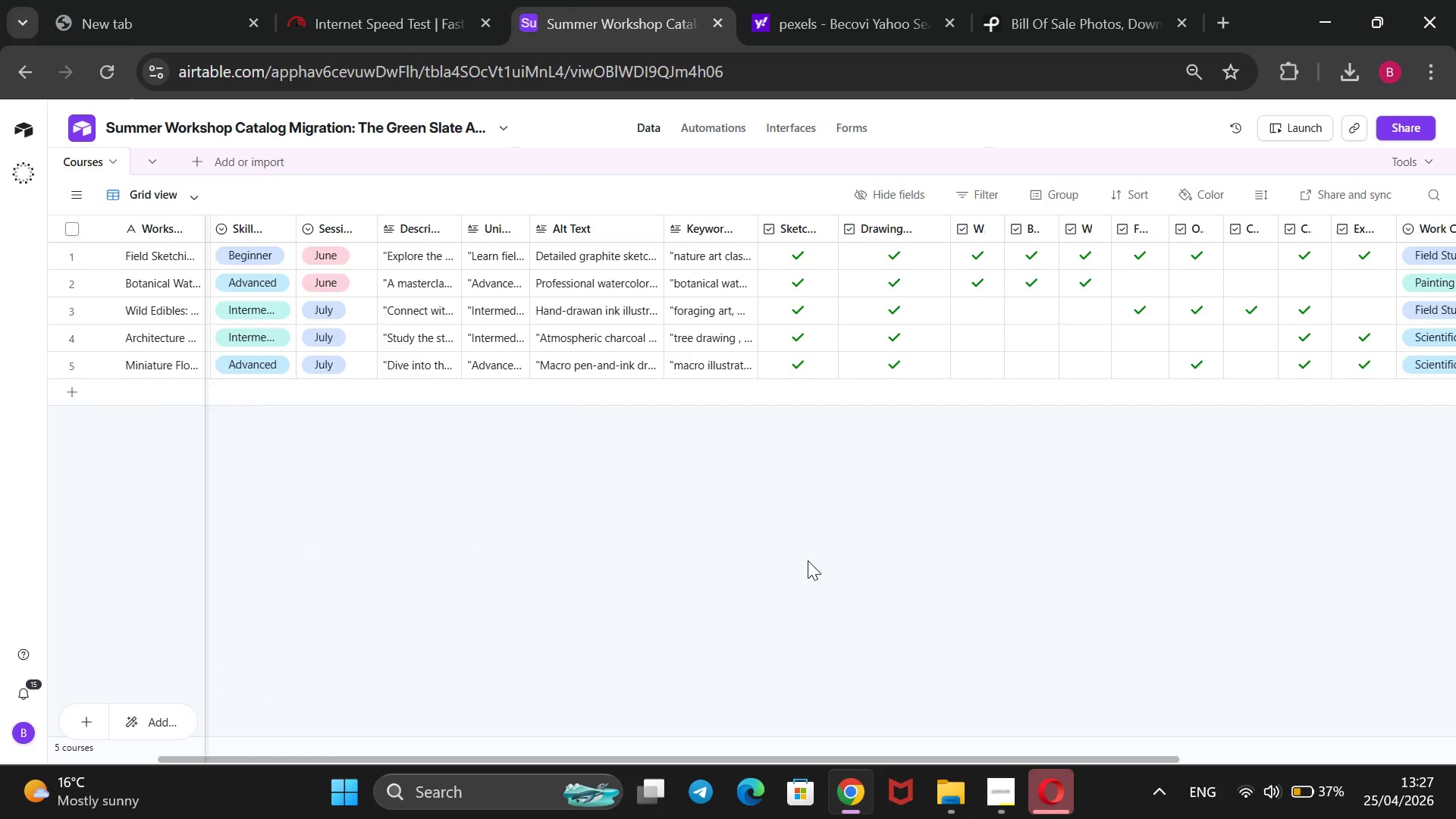 
hold_key(key=MetaLeft, duration=0.84)
 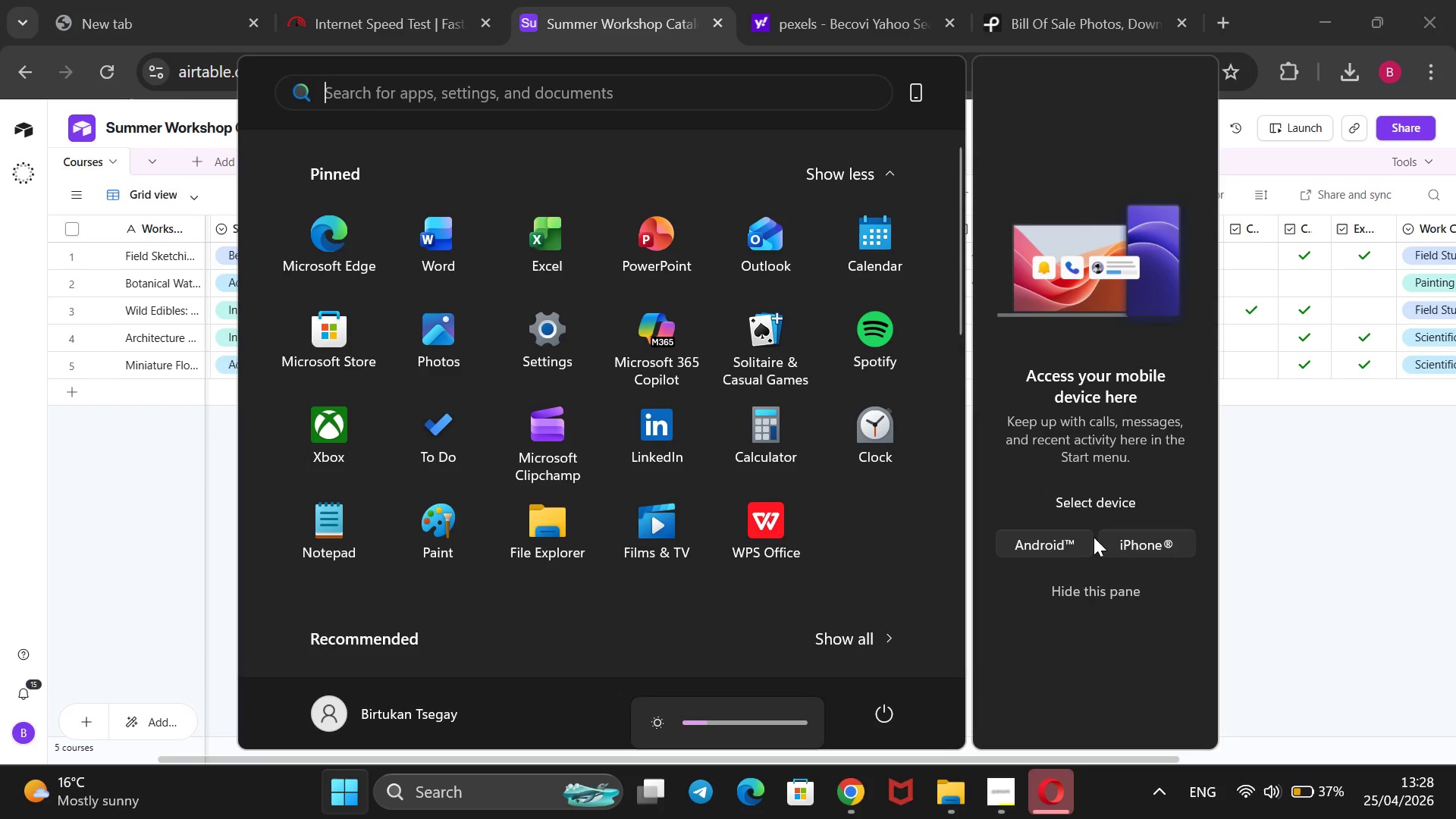 
left_click([1276, 544])
 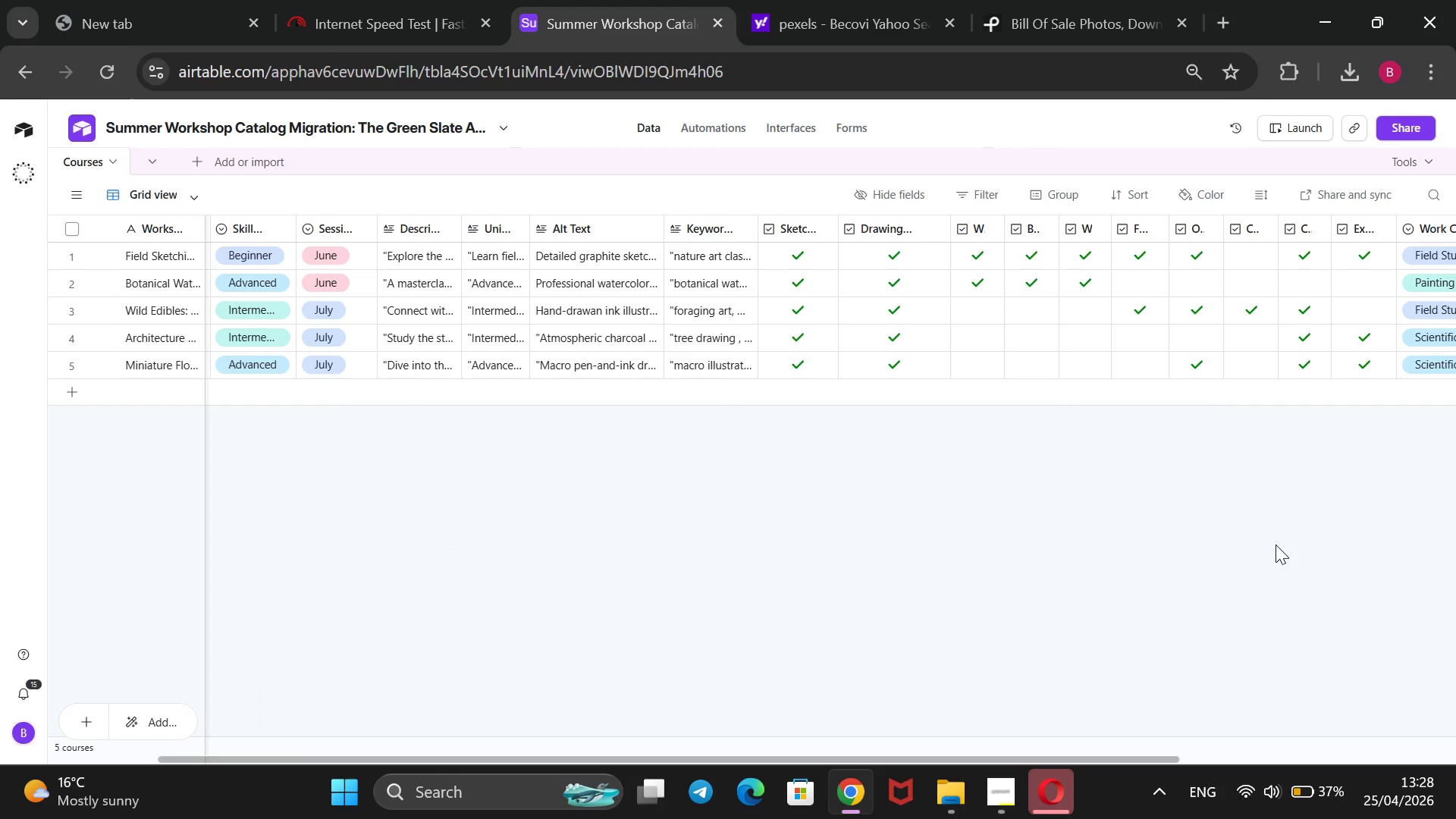 
key(Meta+PrintScreen)
 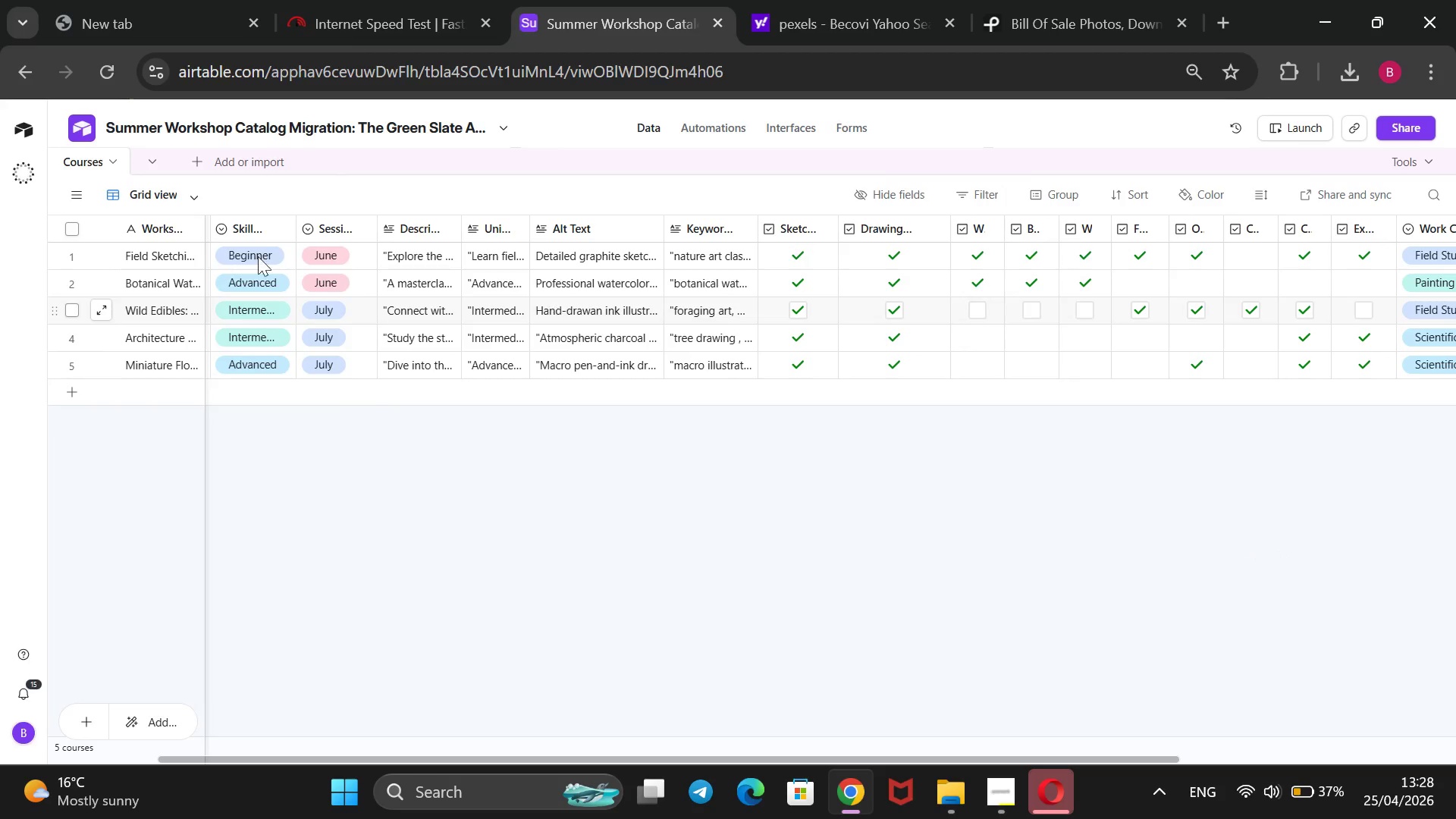 
left_click([171, 260])
 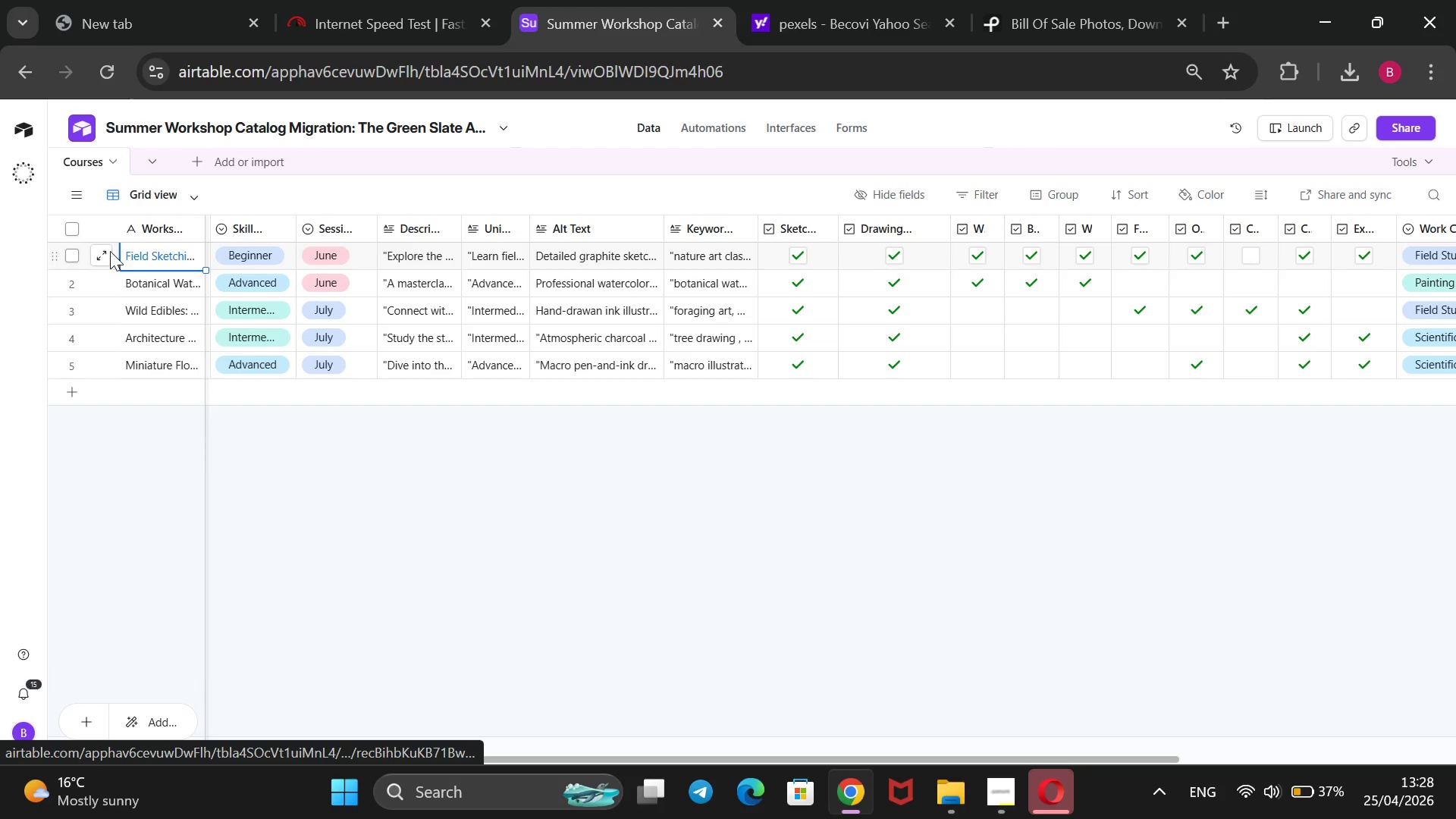 
left_click([108, 251])
 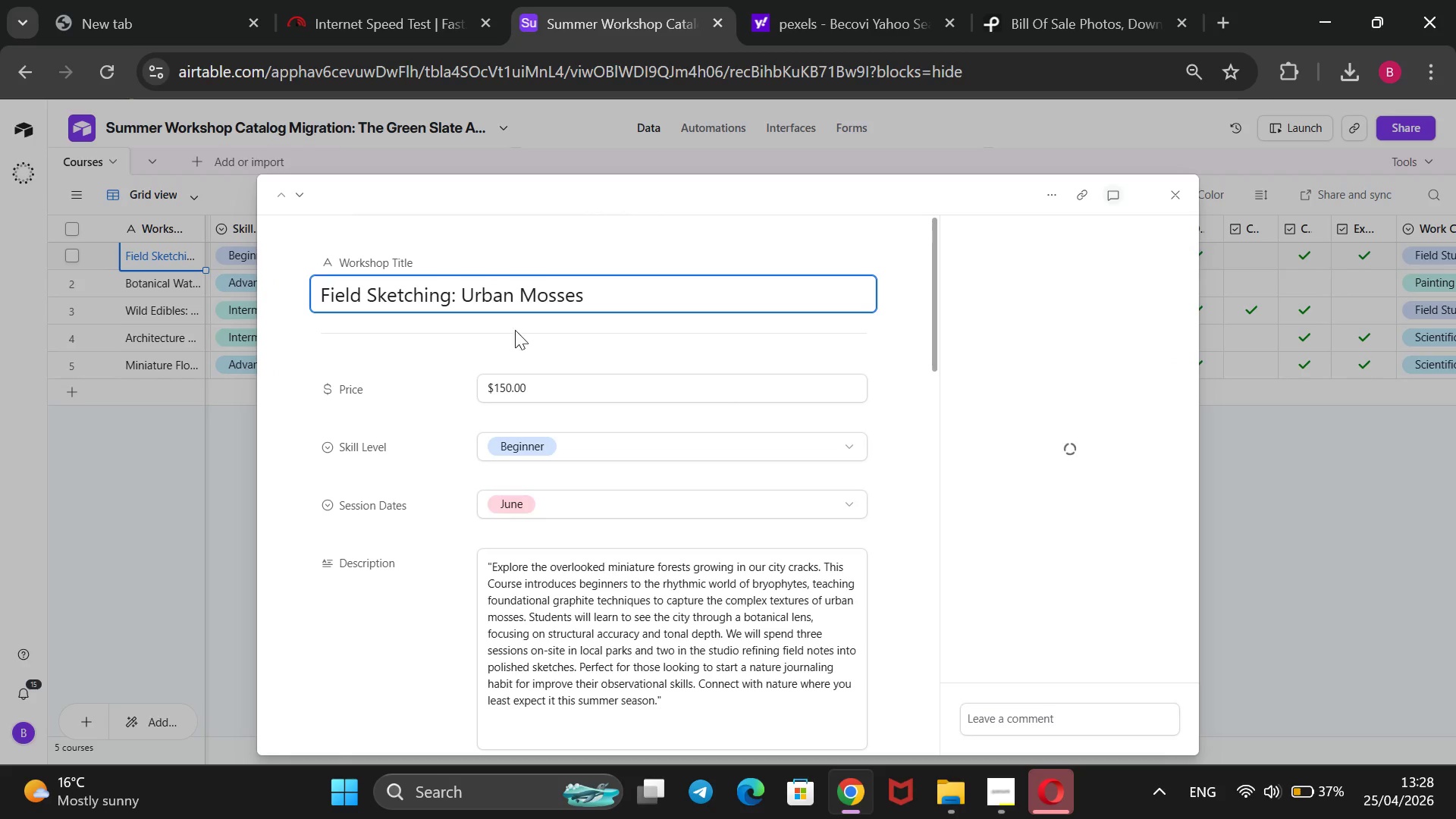 
scroll: coordinate [644, 388], scroll_direction: down, amount: 6.0
 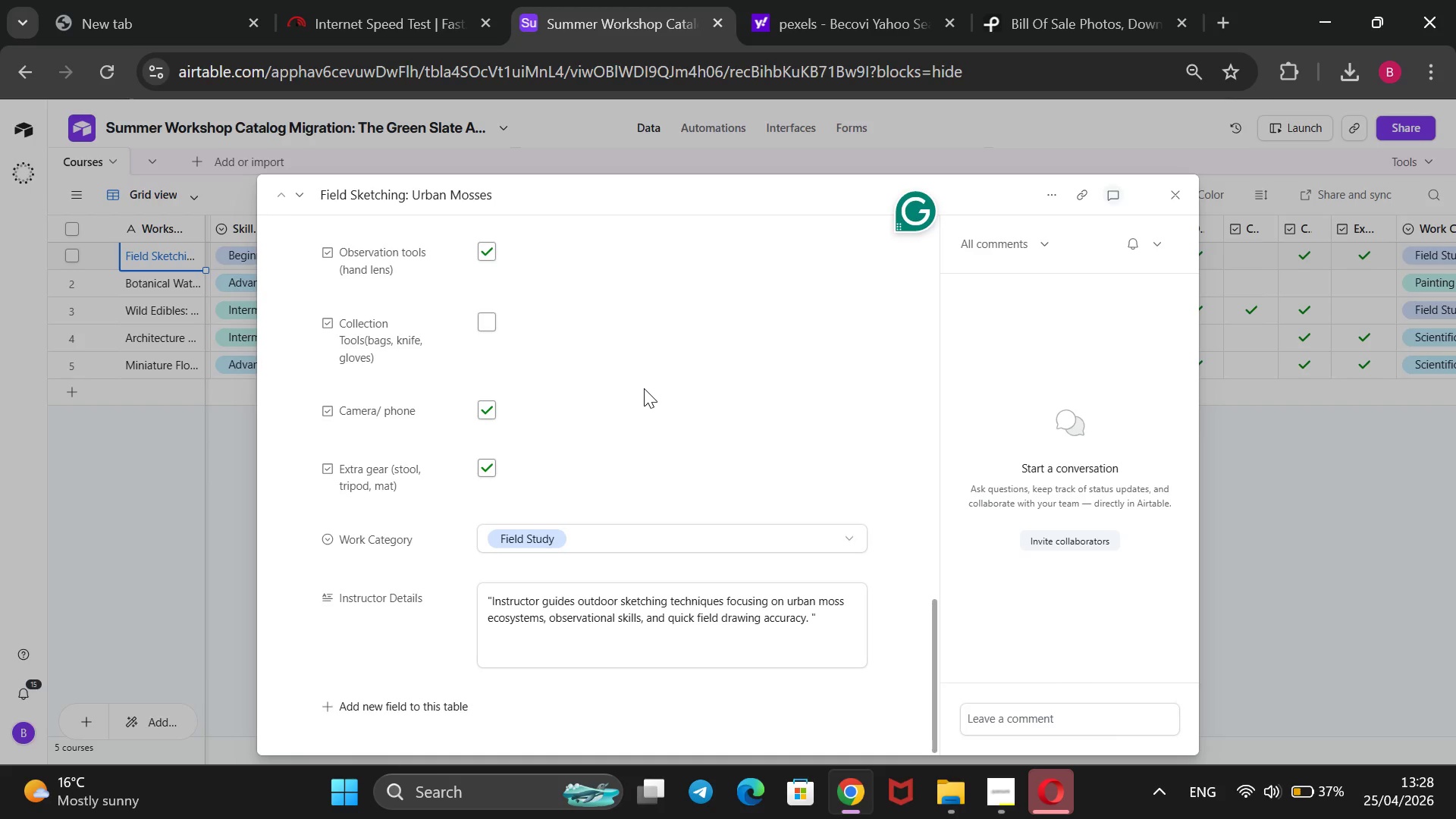 
scroll: coordinate [644, 388], scroll_direction: up, amount: 7.0
 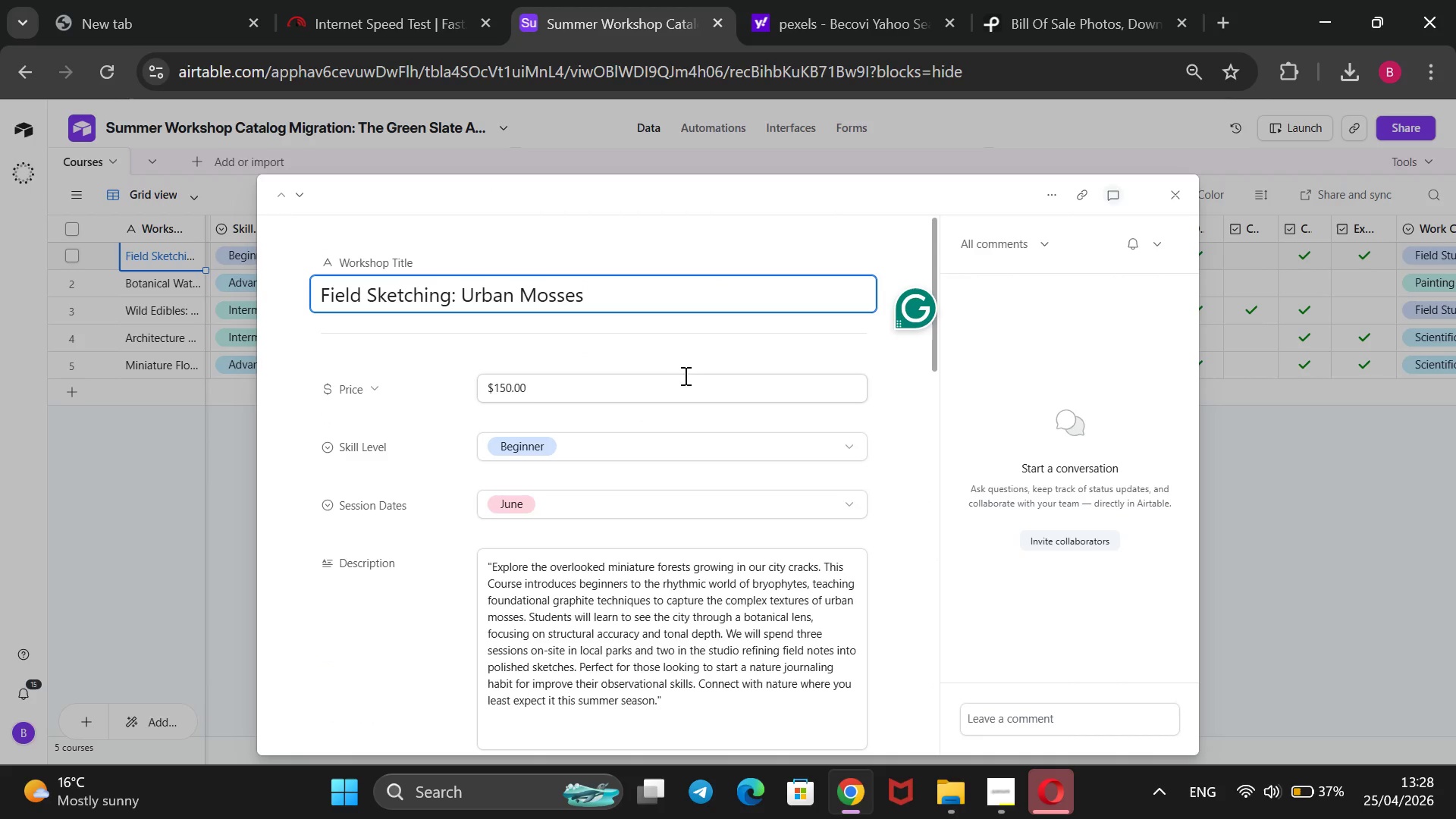 
scroll: coordinate [678, 375], scroll_direction: down, amount: 1.0
 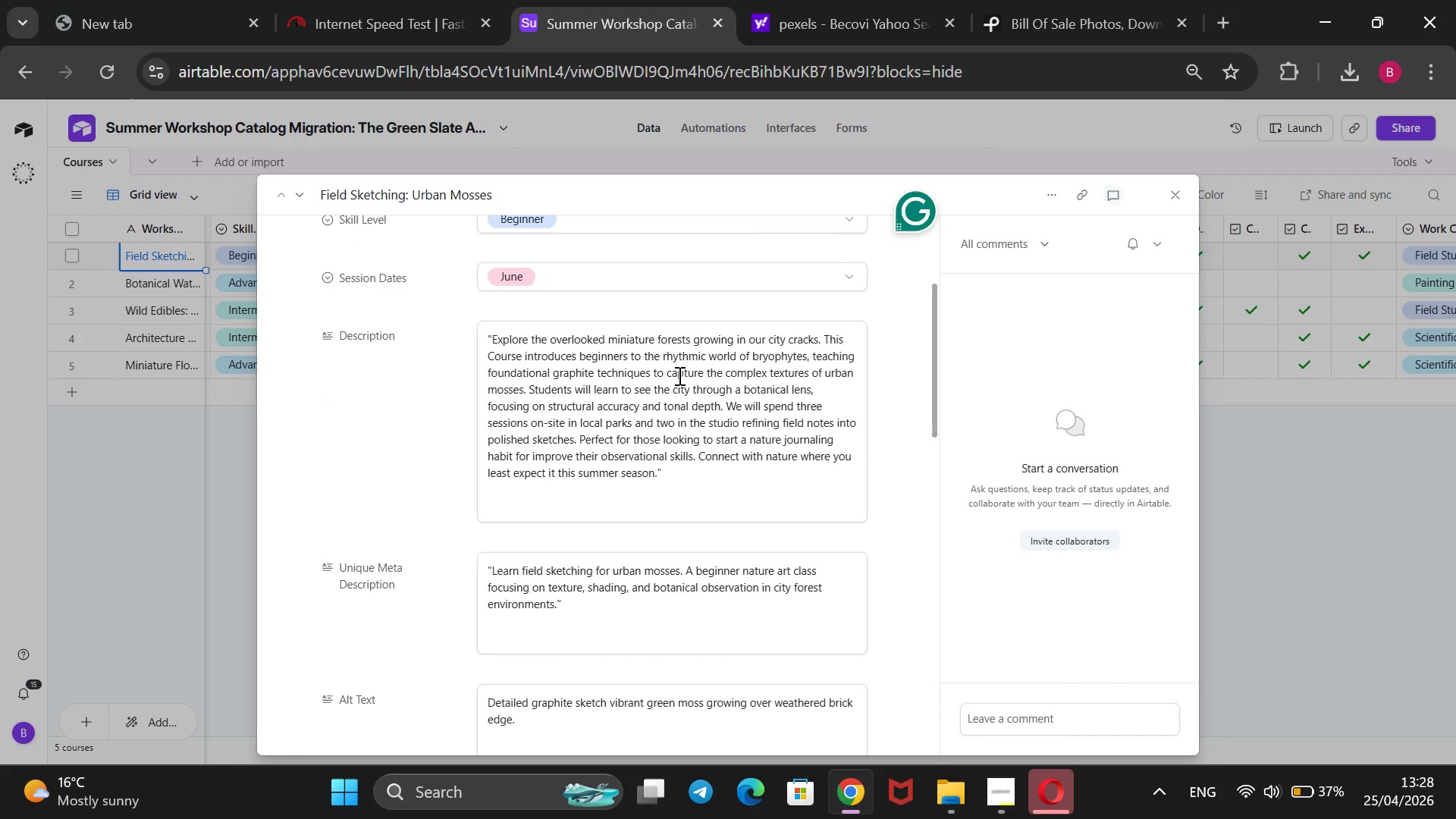 
scroll: coordinate [678, 375], scroll_direction: none, amount: 0.0
 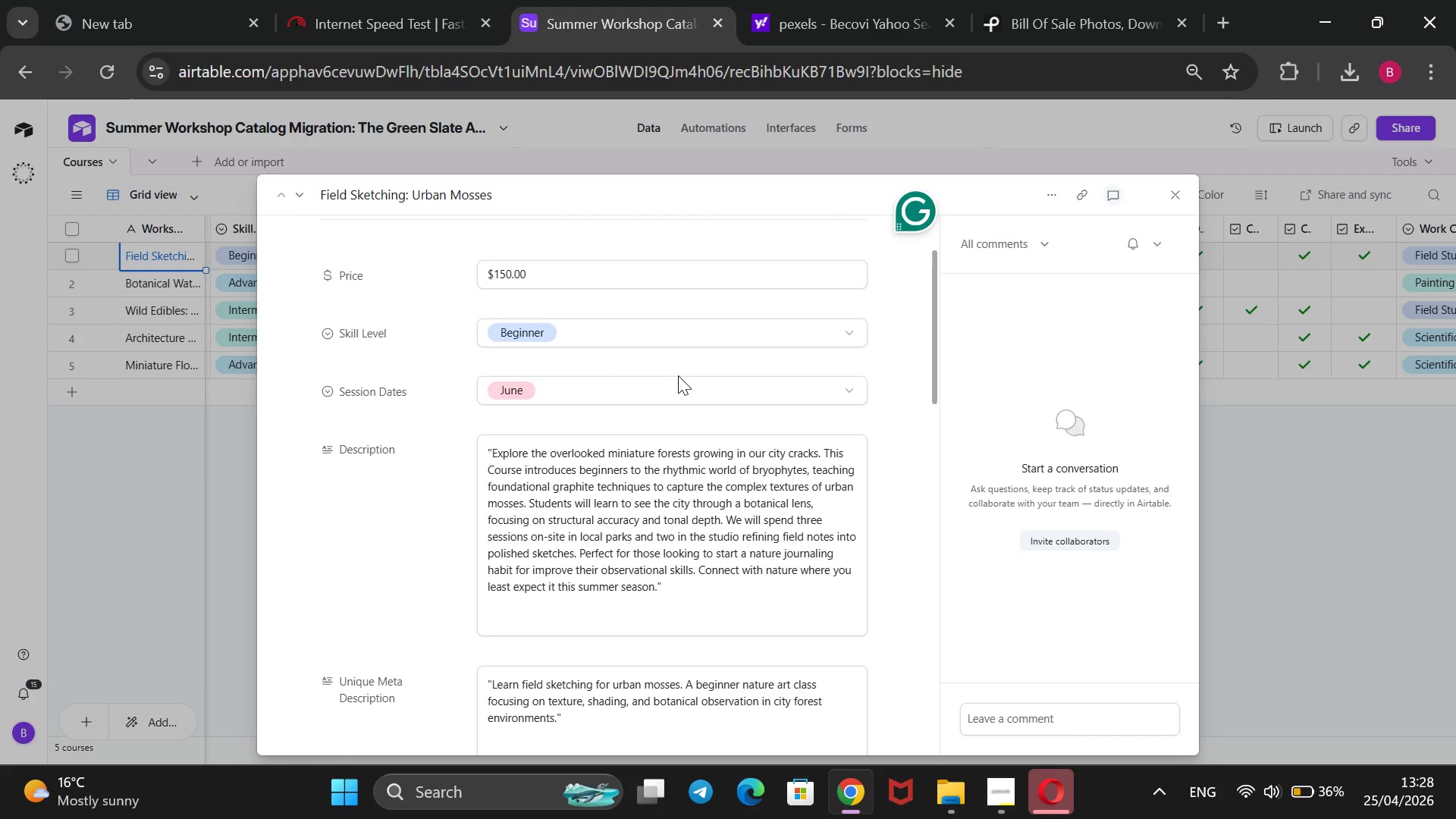 
left_click([678, 375])
 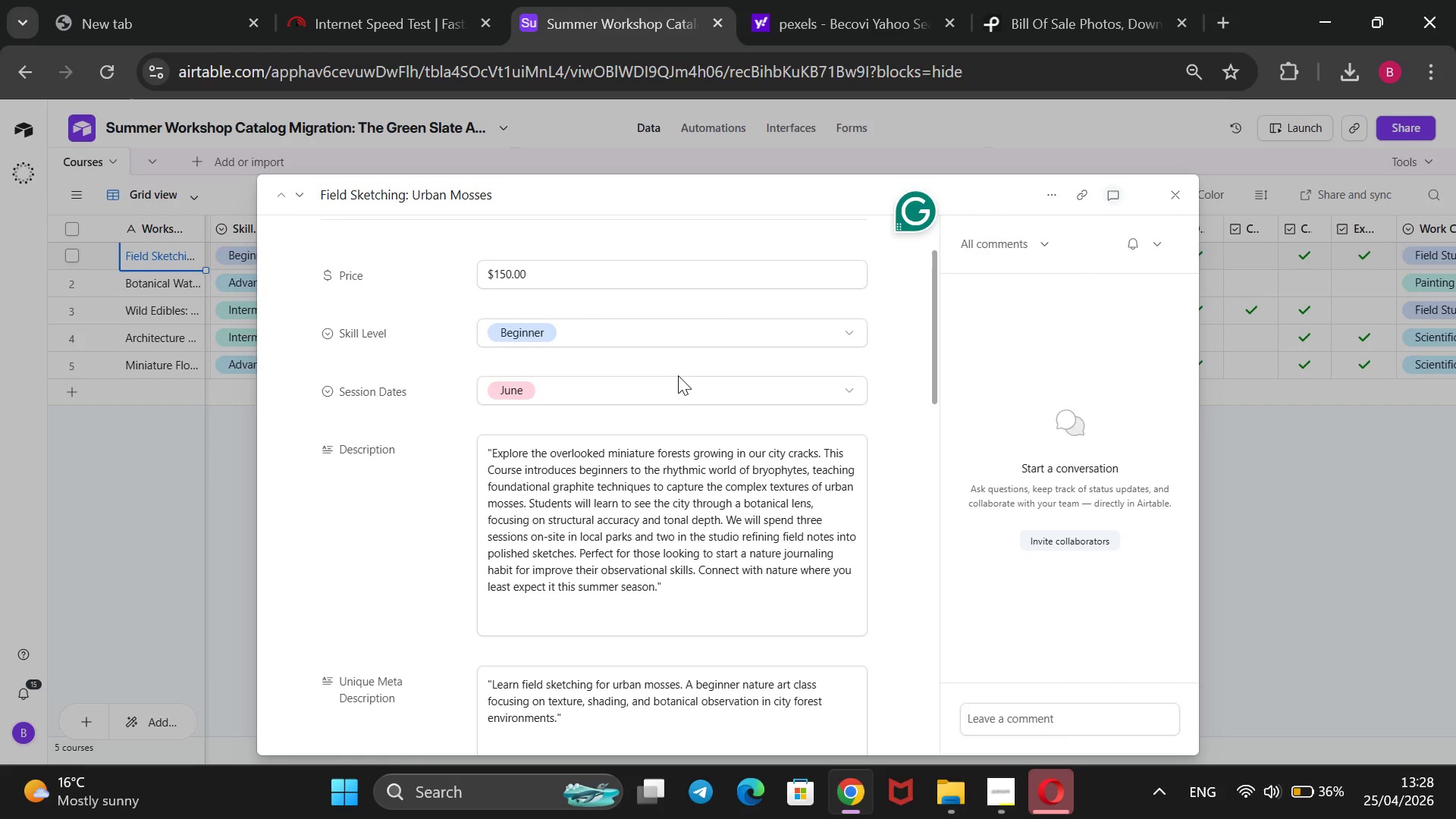 
hold_key(key=ControlLeft, duration=0.38)
scroll: coordinate [678, 375], scroll_direction: down, amount: 4.0
 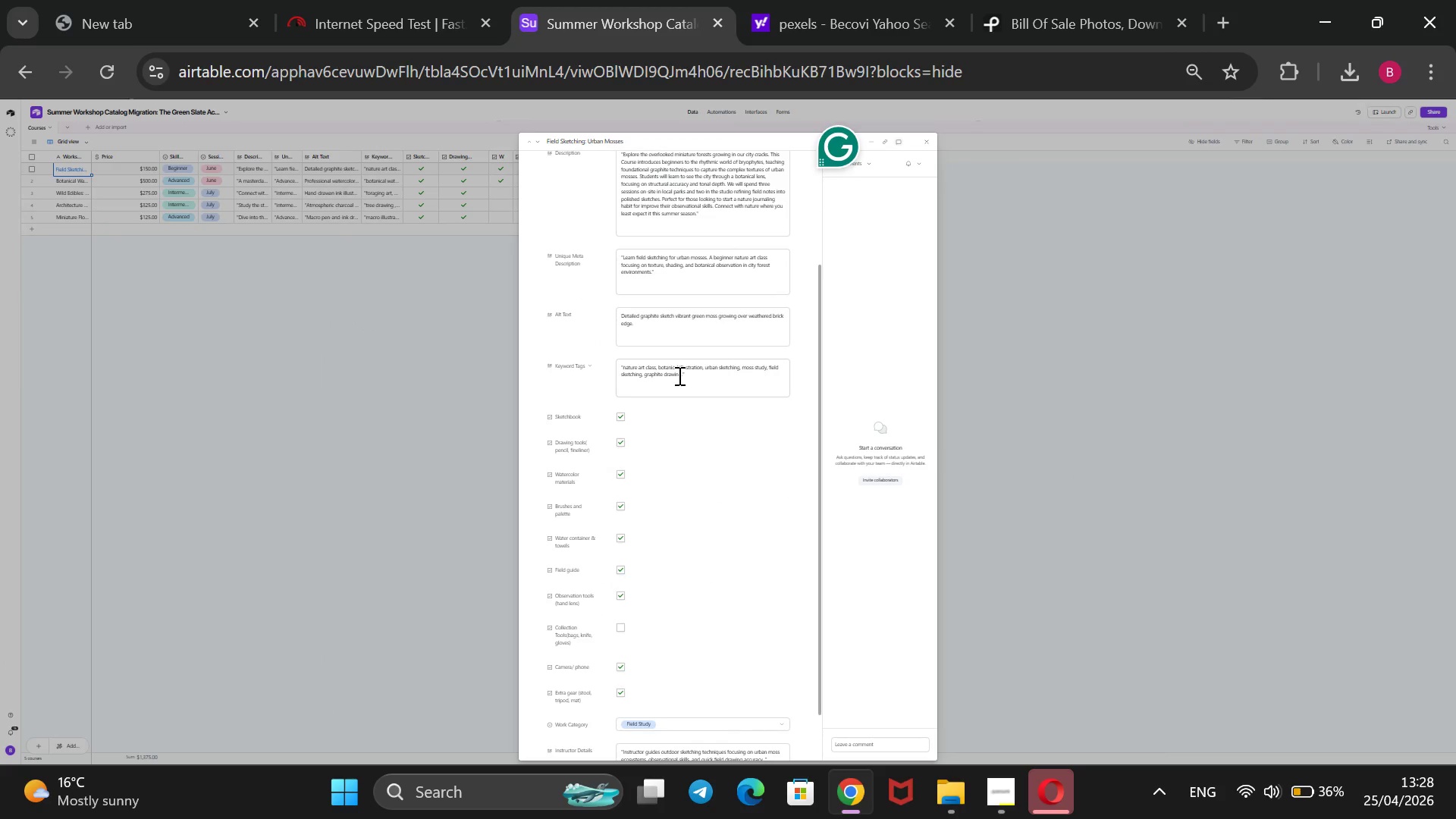 
scroll: coordinate [678, 375], scroll_direction: none, amount: 0.0
 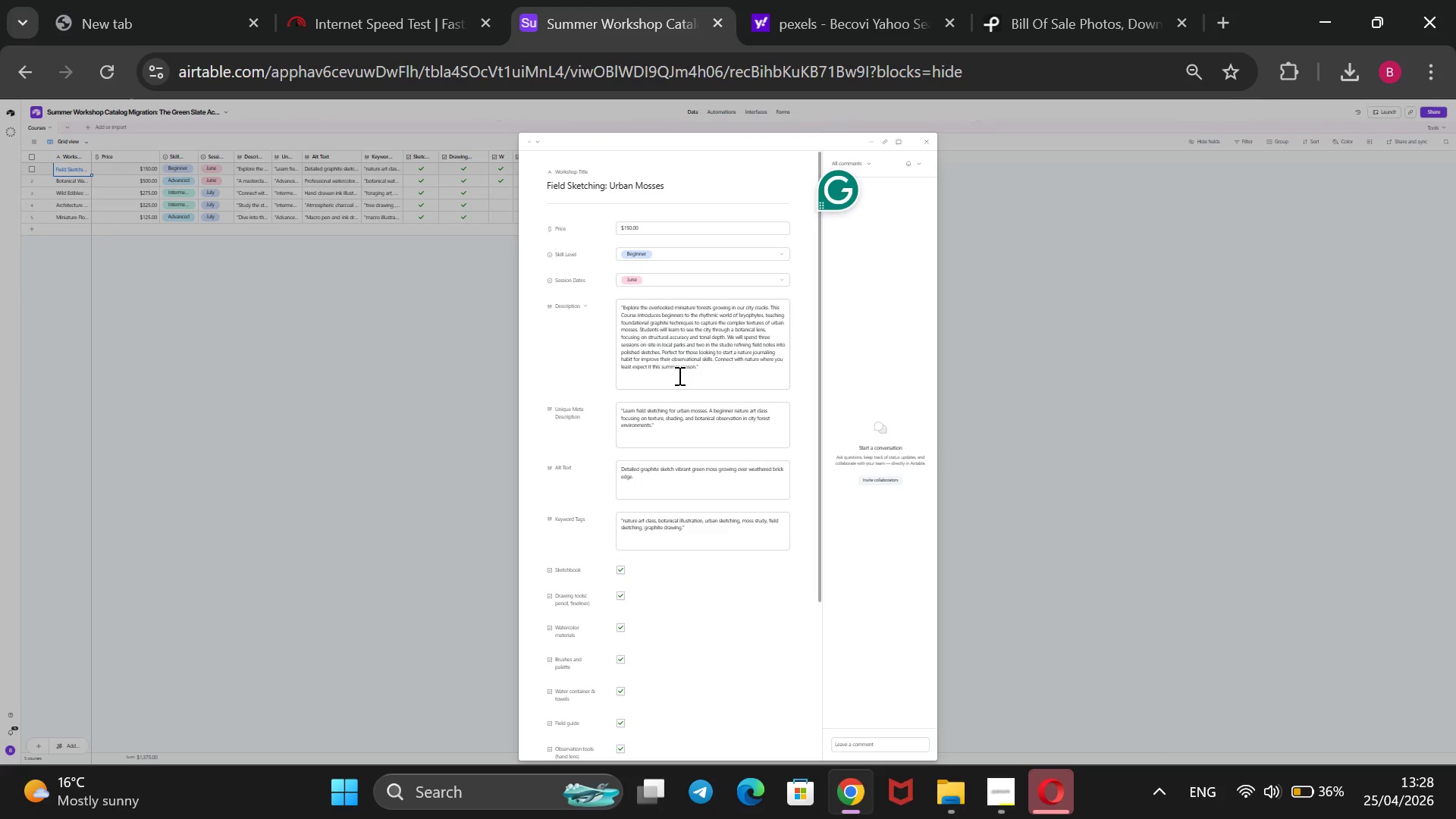 
key(Control+ControlLeft)
 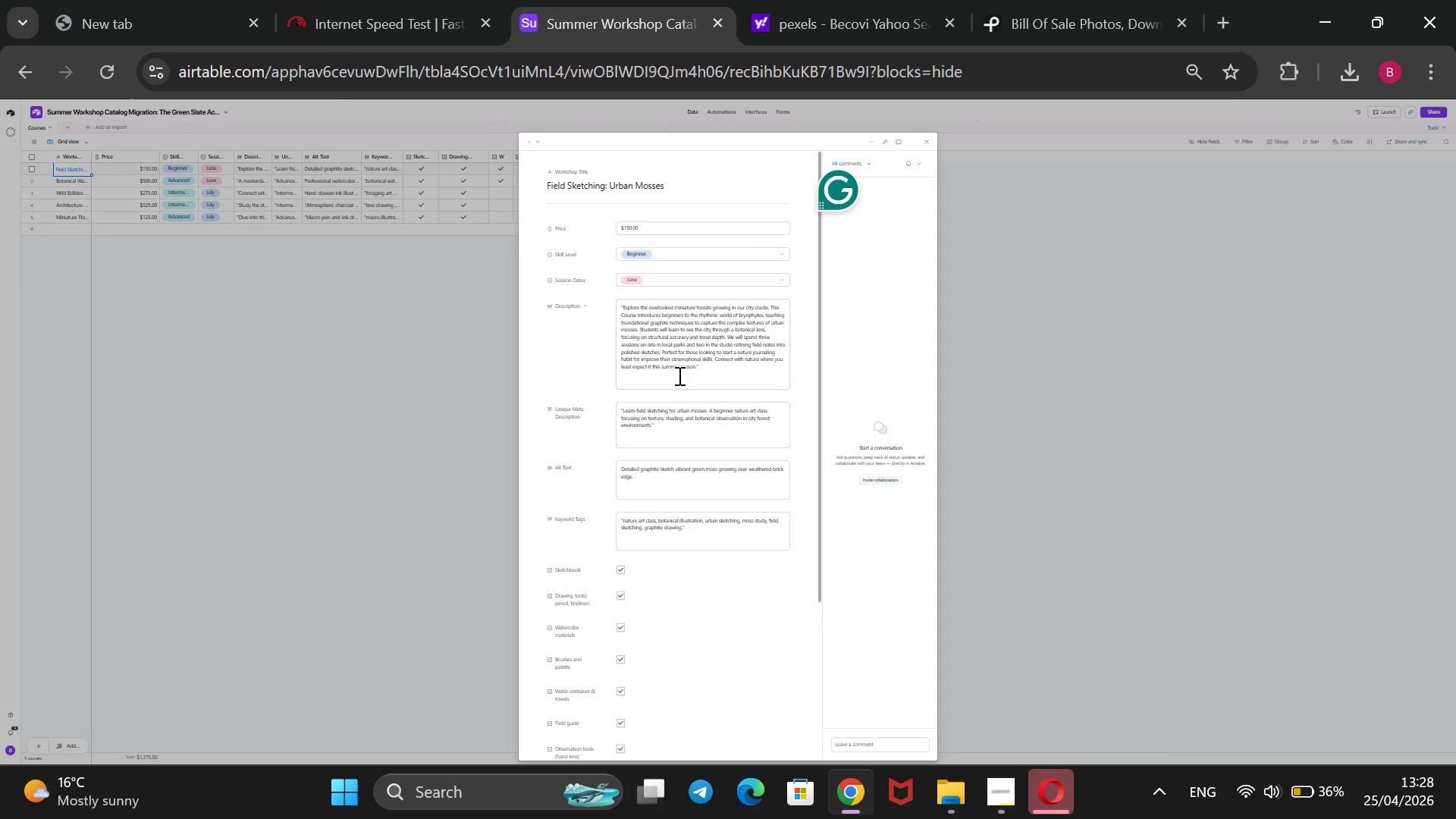 
scroll: coordinate [678, 375], scroll_direction: up, amount: 1.0
 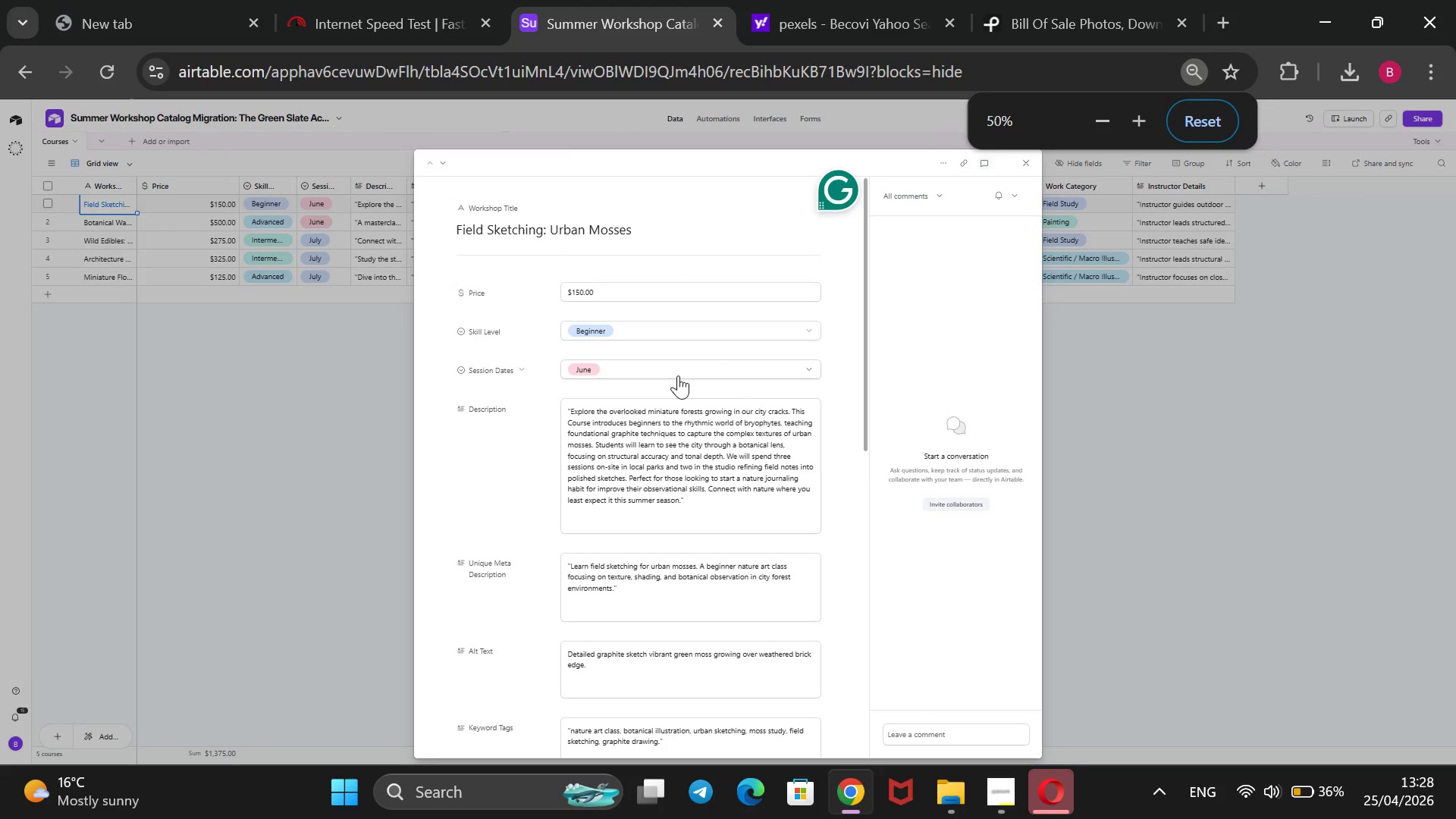 
scroll: coordinate [678, 375], scroll_direction: none, amount: 0.0
 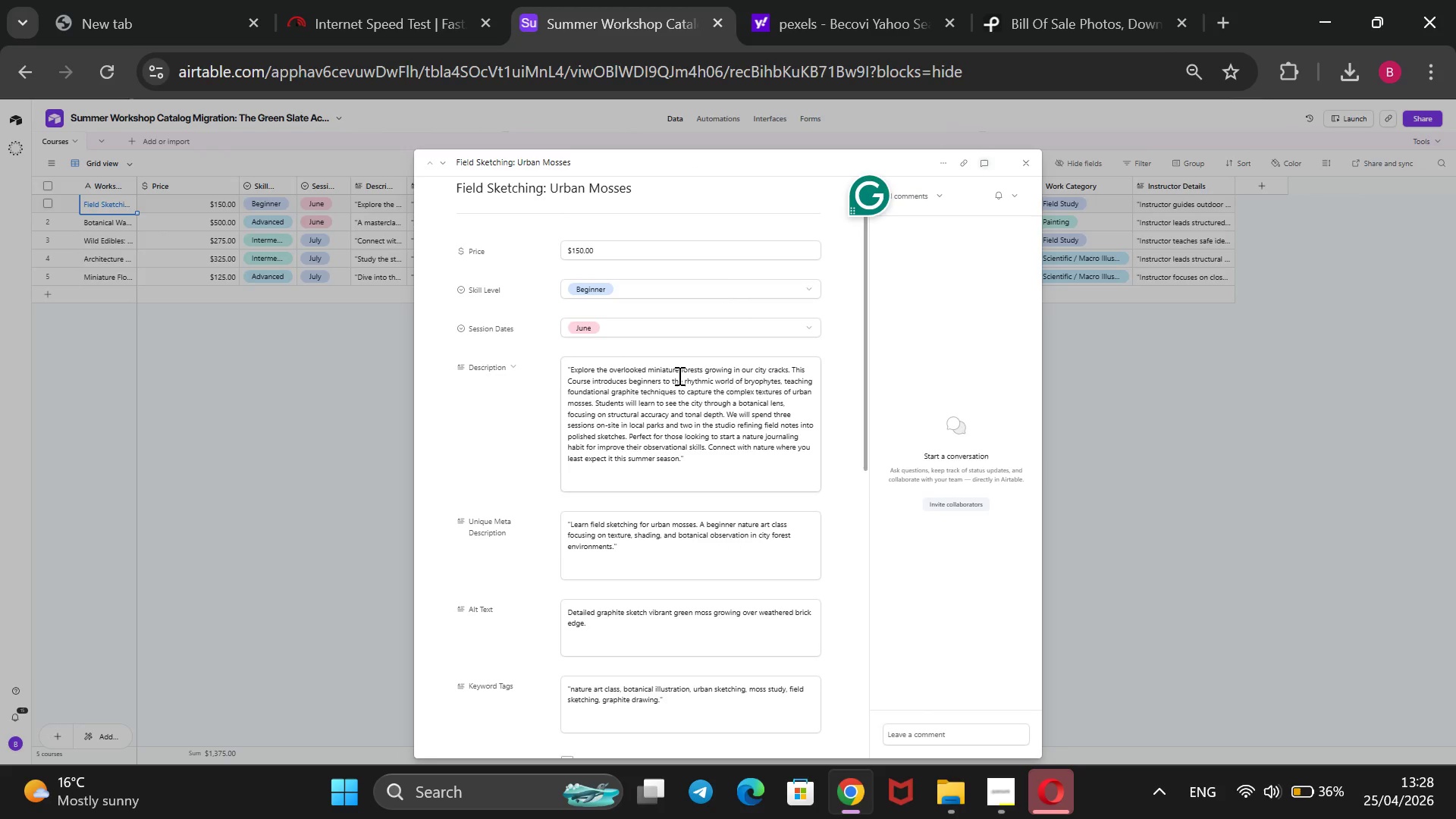 
key(Meta+PrintScreen)
 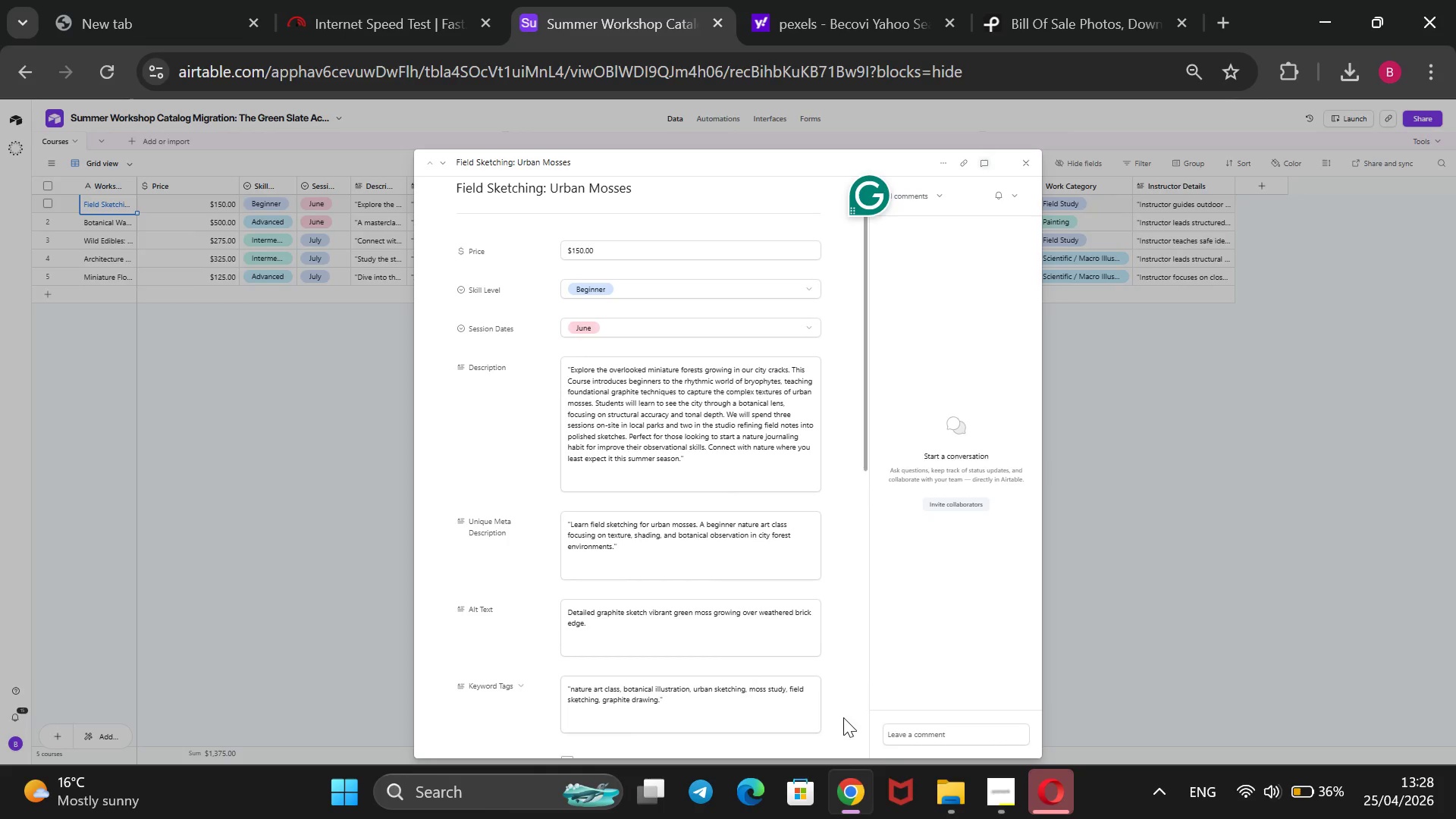 
left_click([948, 810])
 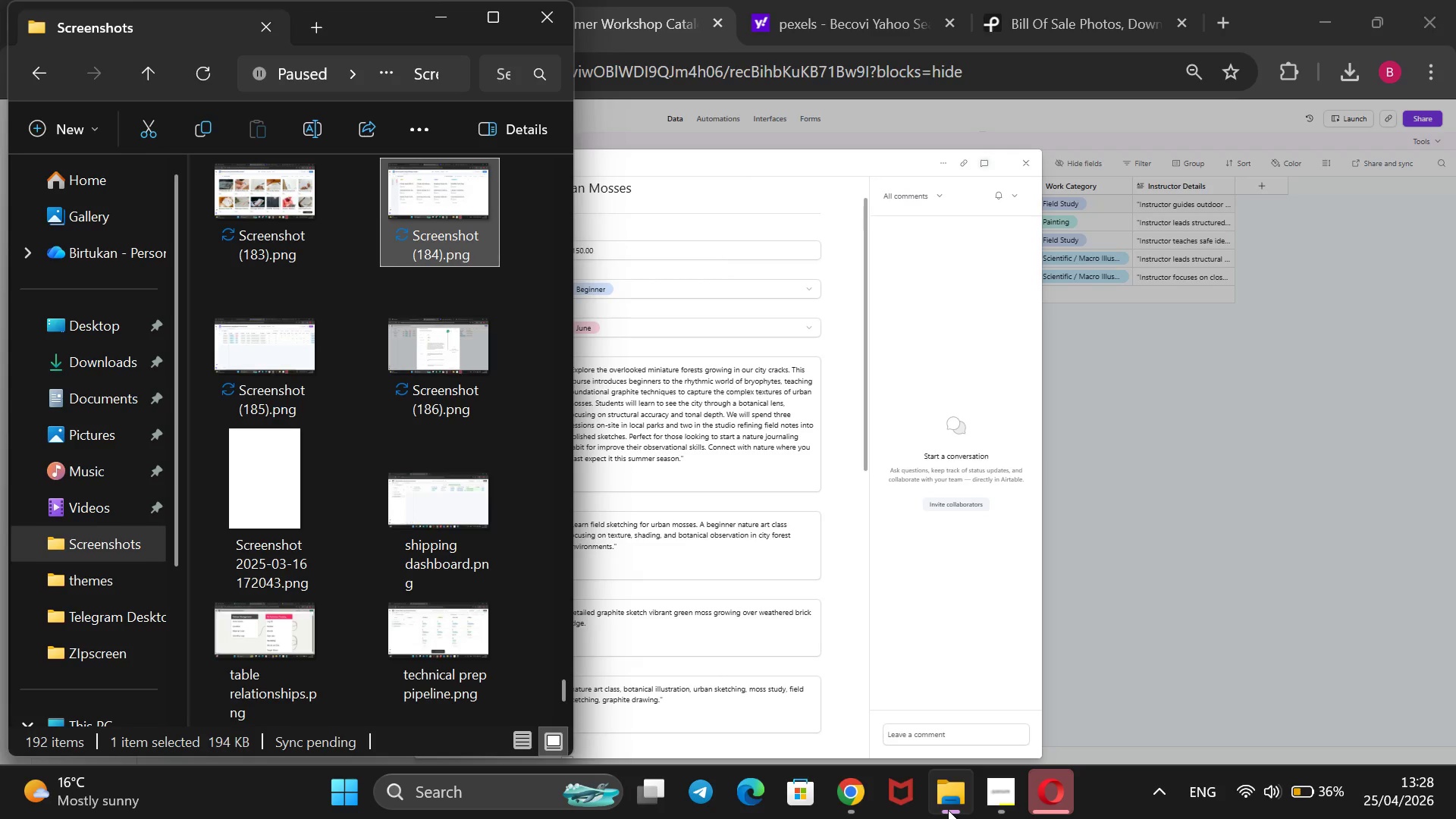 
left_click([948, 810])
 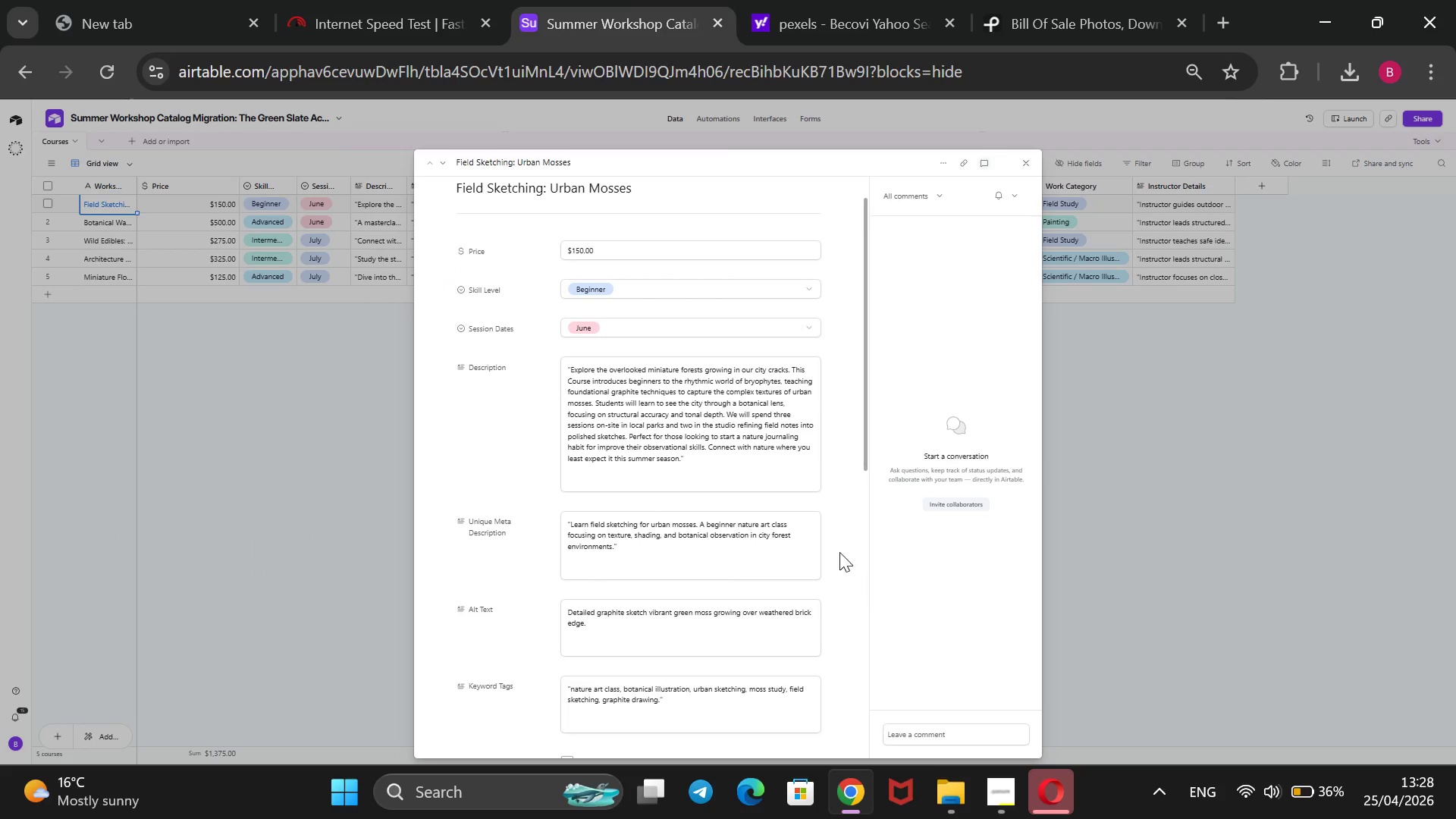 
scroll: coordinate [803, 576], scroll_direction: down, amount: 3.0
 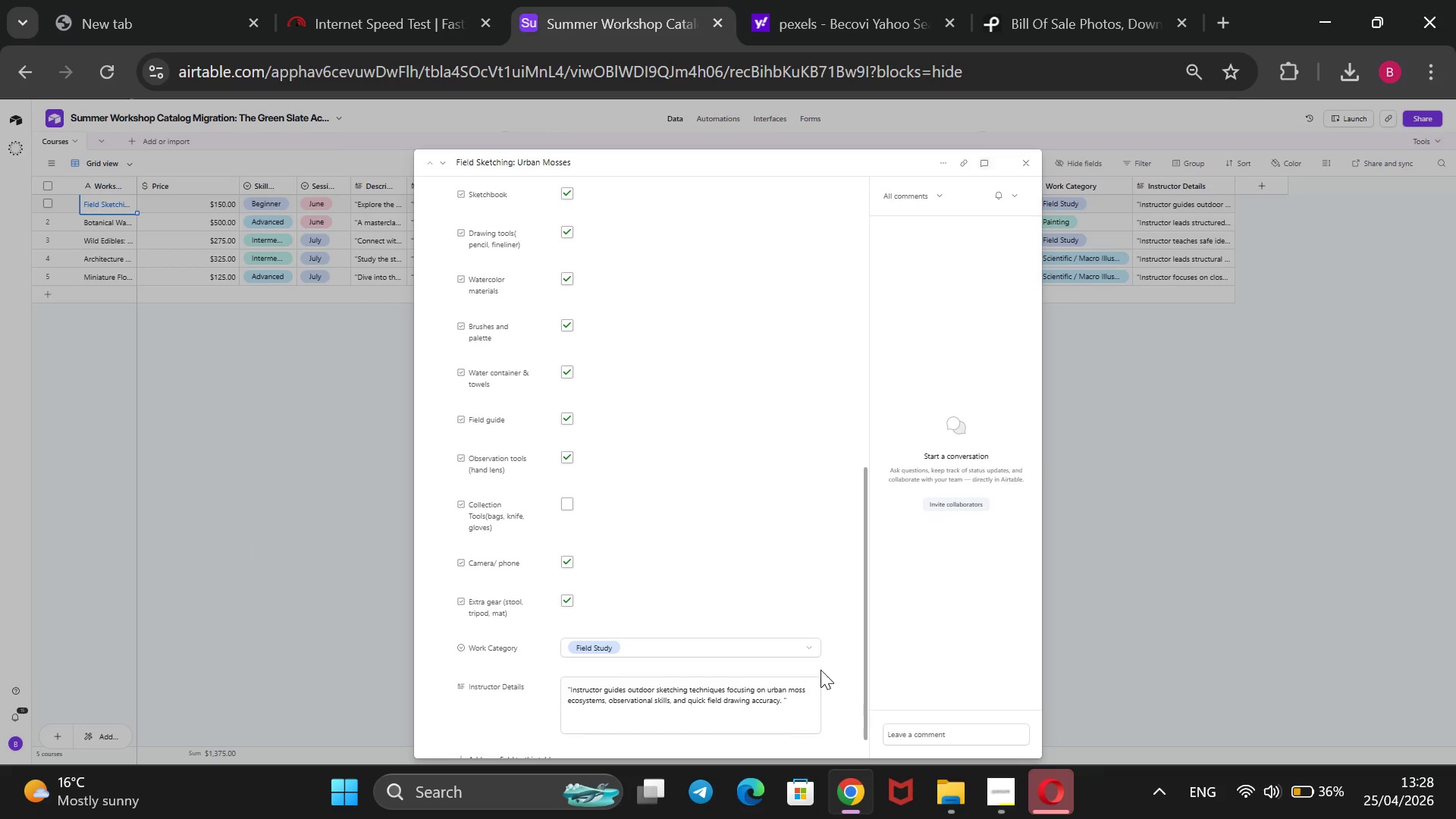 
scroll: coordinate [818, 670], scroll_direction: none, amount: 0.0
 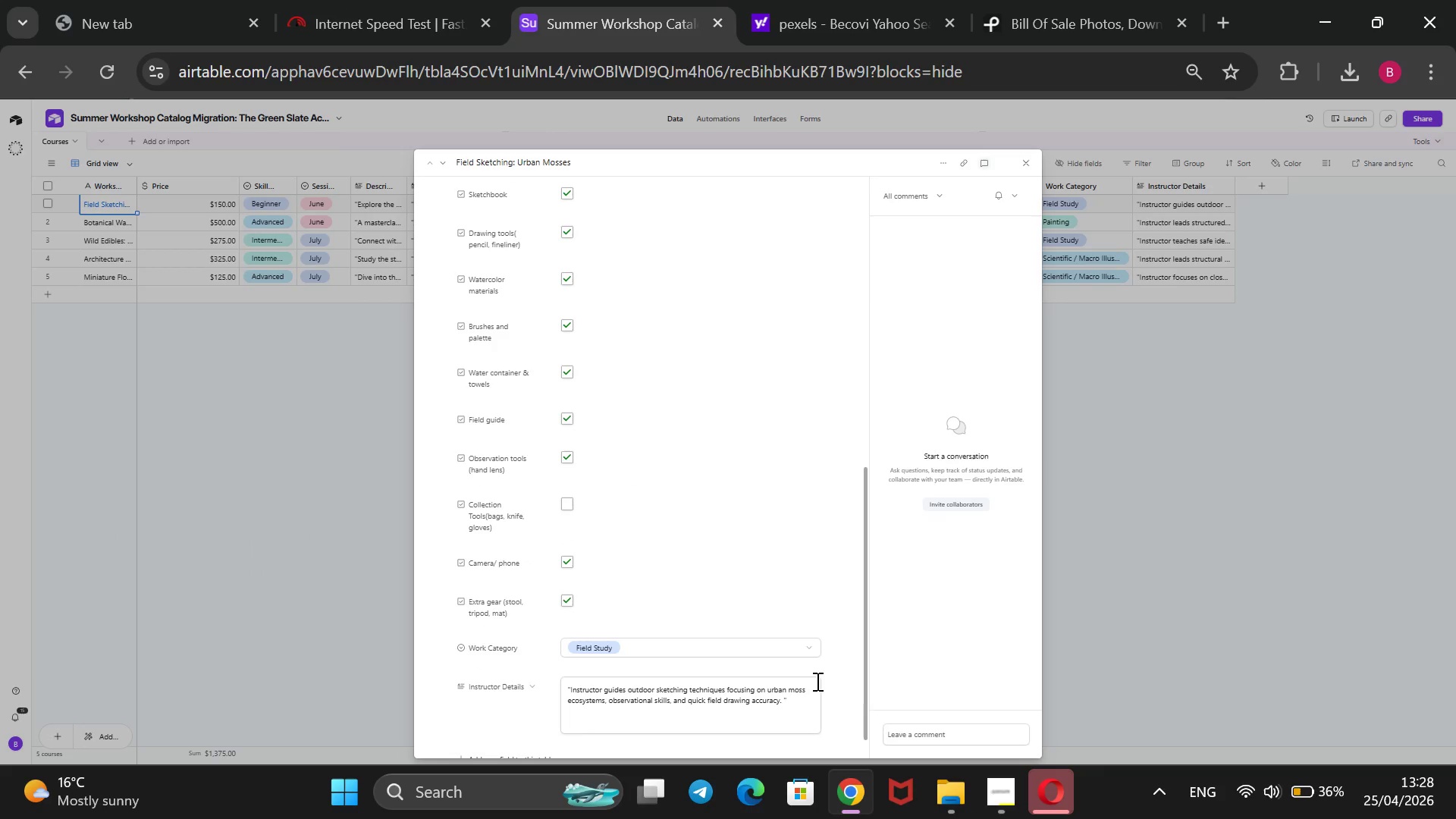 